 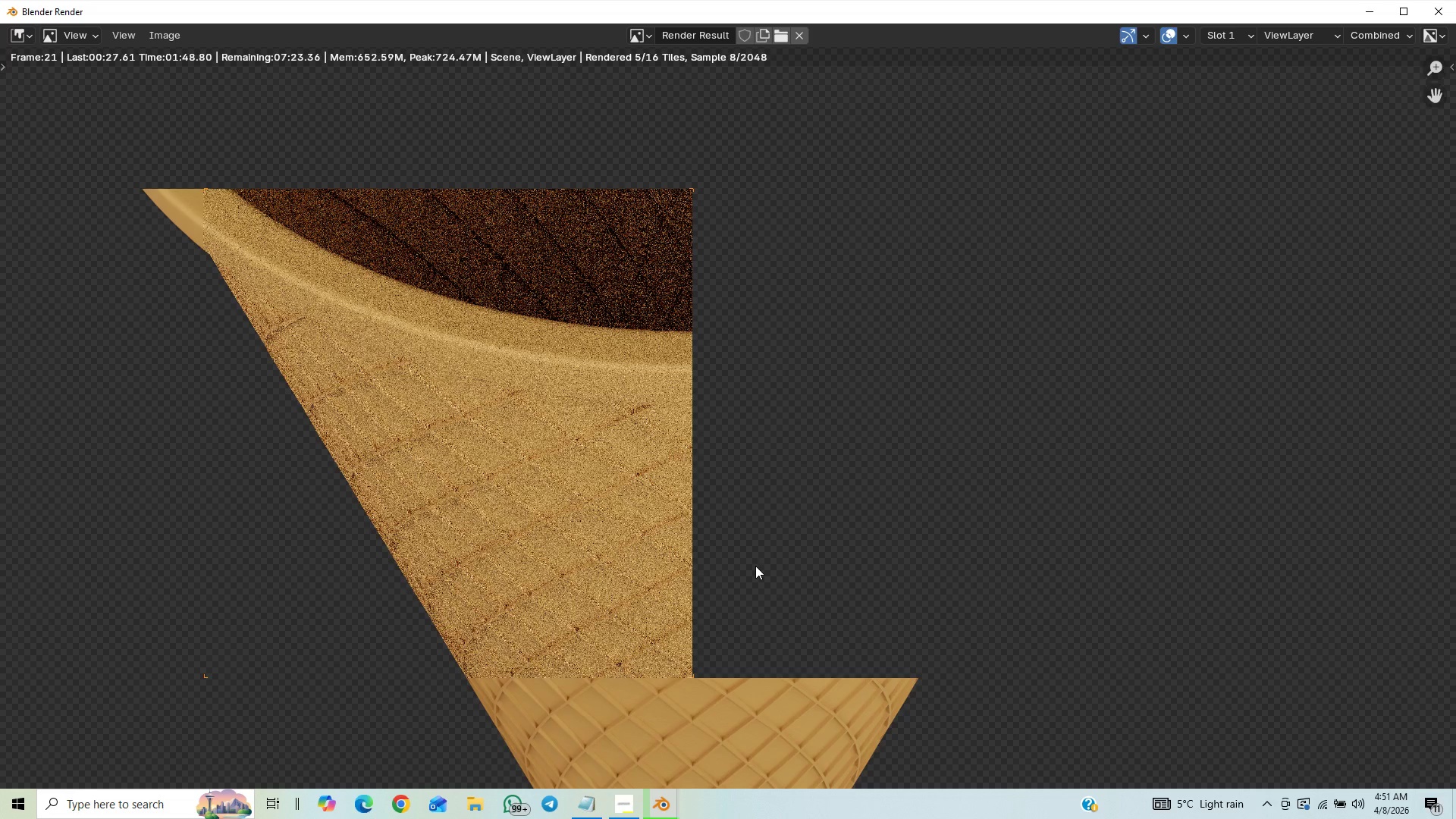 
scroll: coordinate [743, 527], scroll_direction: down, amount: 15.0
 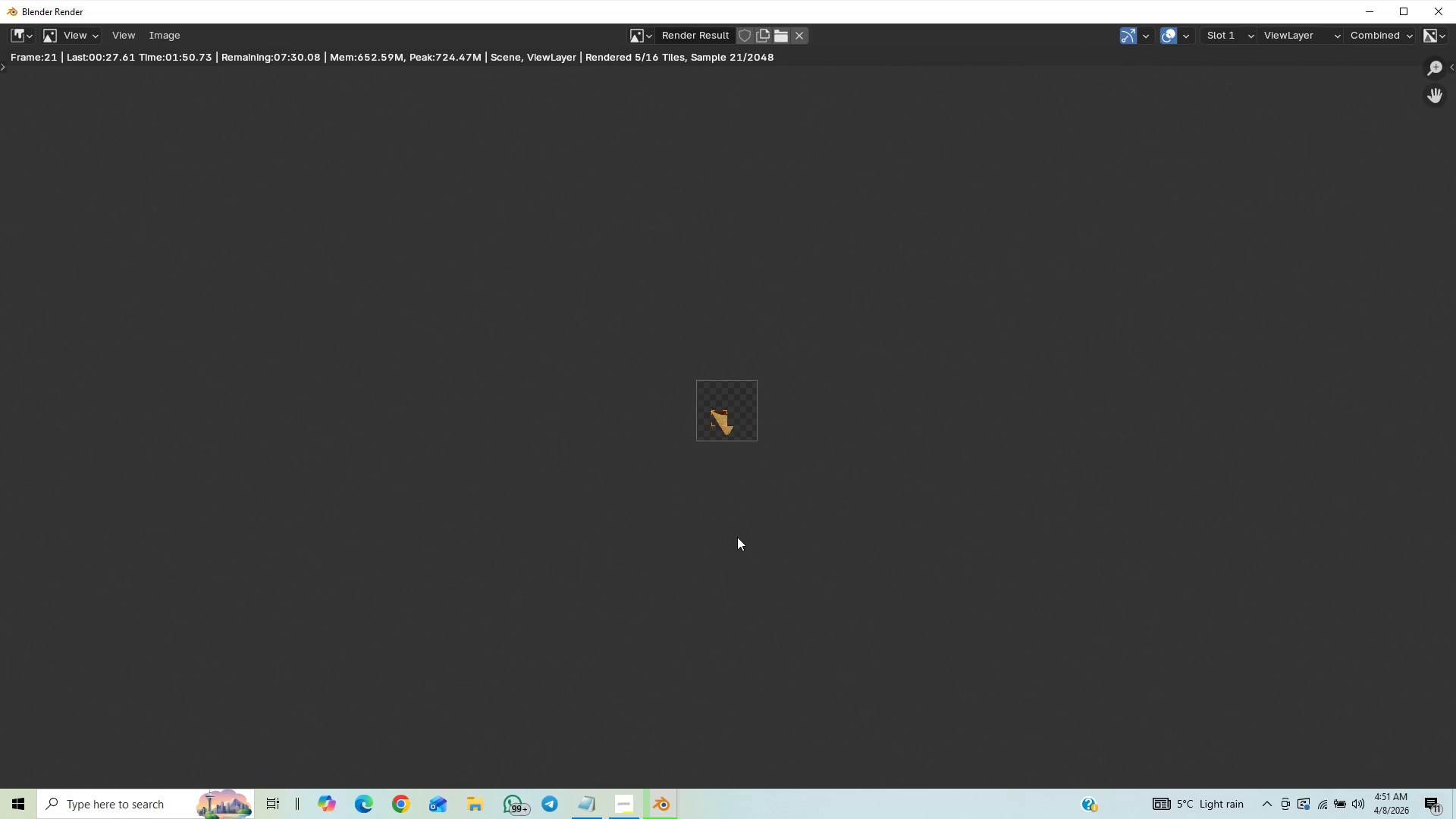 
scroll: coordinate [838, 459], scroll_direction: up, amount: 11.0
 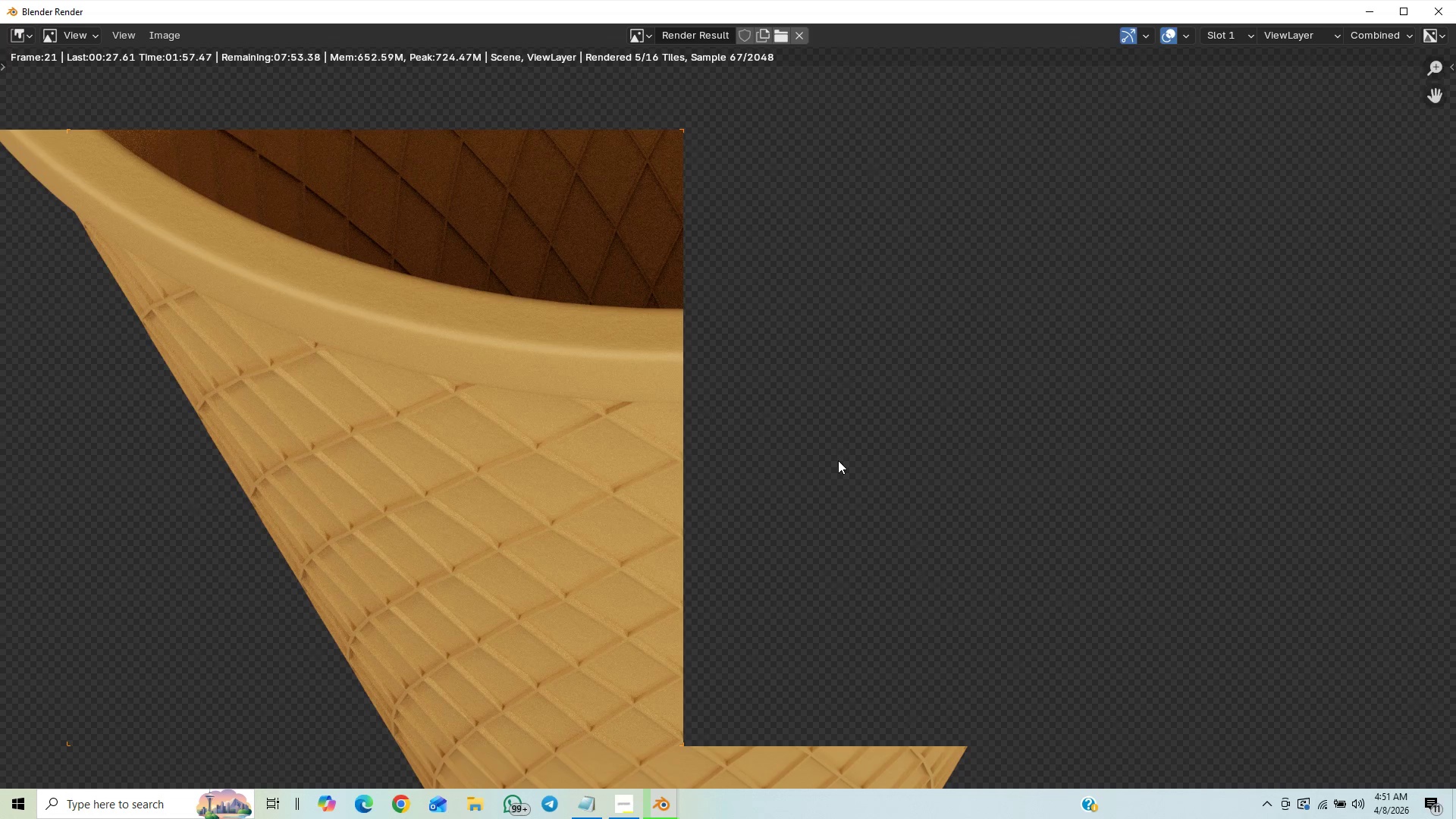 
scroll: coordinate [841, 457], scroll_direction: down, amount: 19.0
 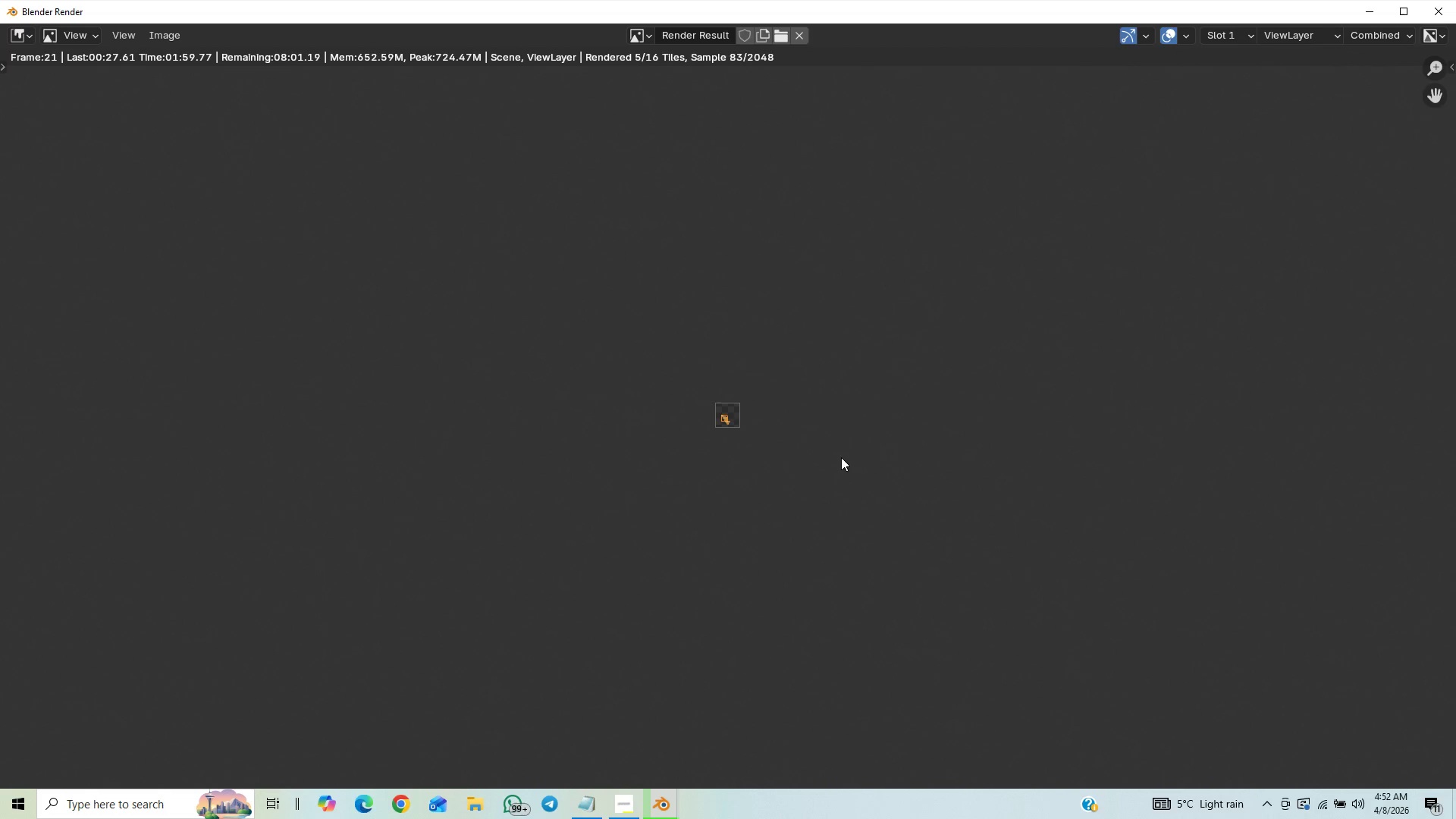 
scroll: coordinate [828, 450], scroll_direction: up, amount: 15.0
 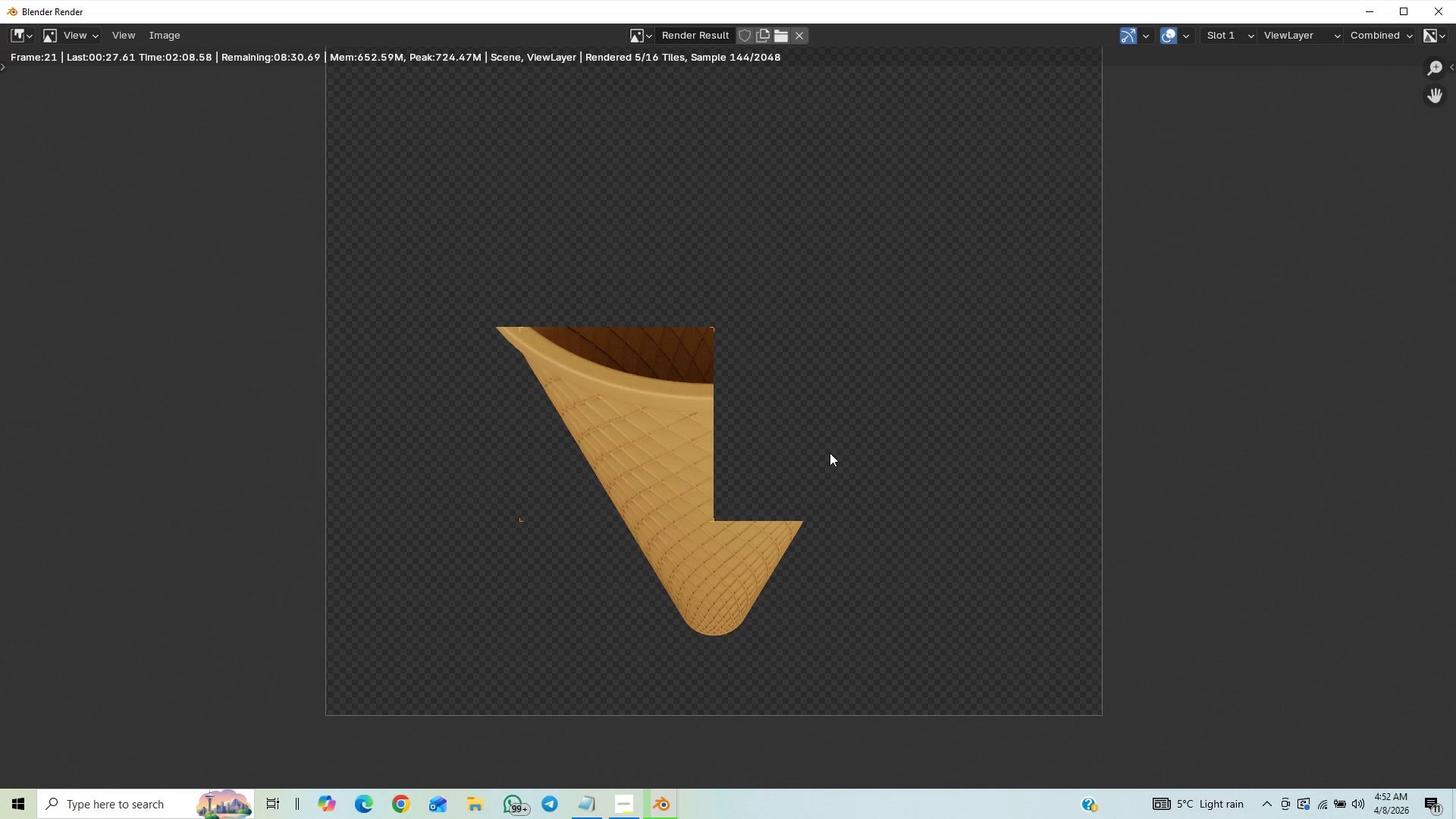 
scroll: coordinate [835, 456], scroll_direction: down, amount: 2.0
 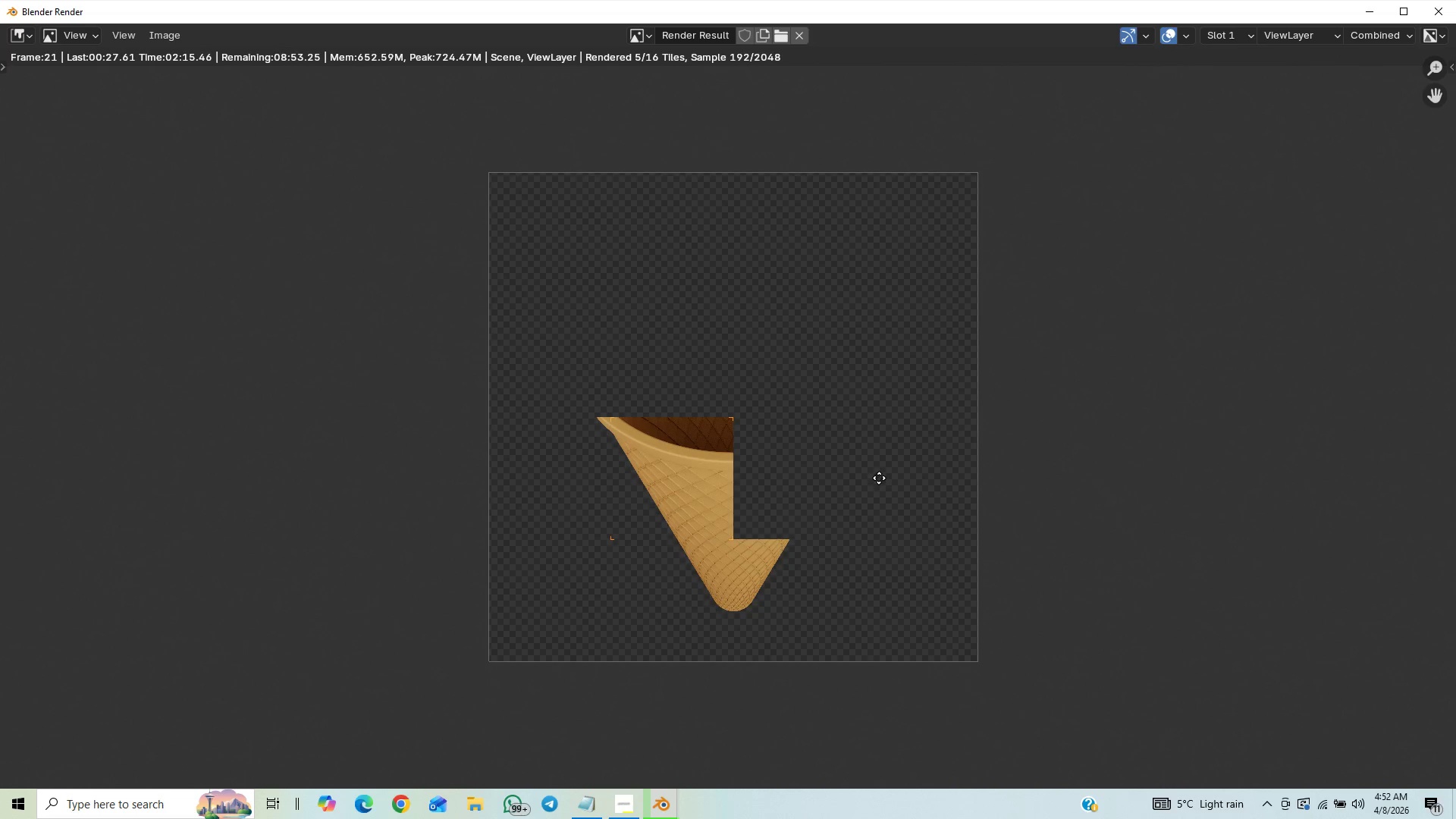 
wait(11.56)
 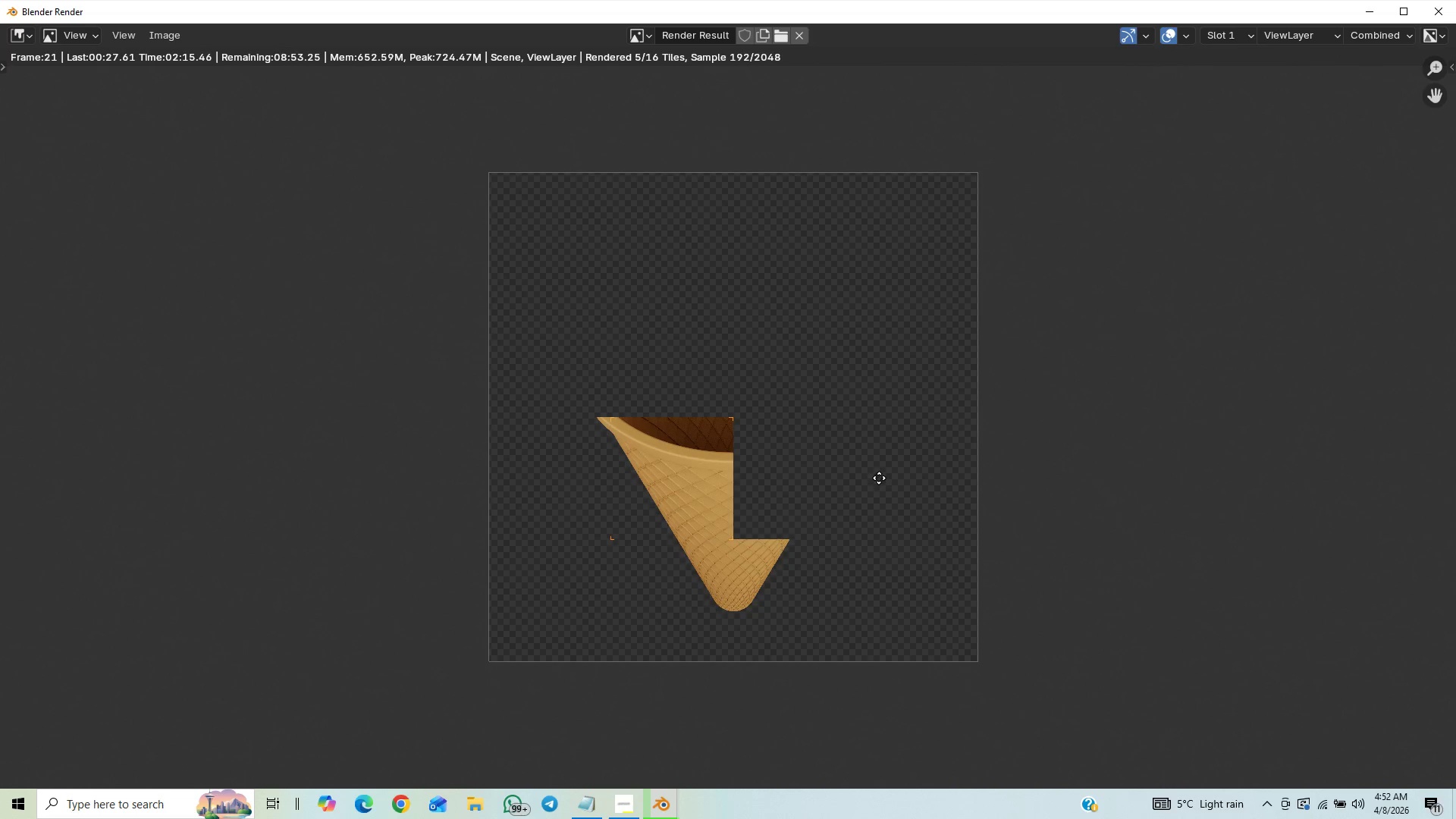 
scroll: coordinate [836, 514], scroll_direction: up, amount: 5.0
 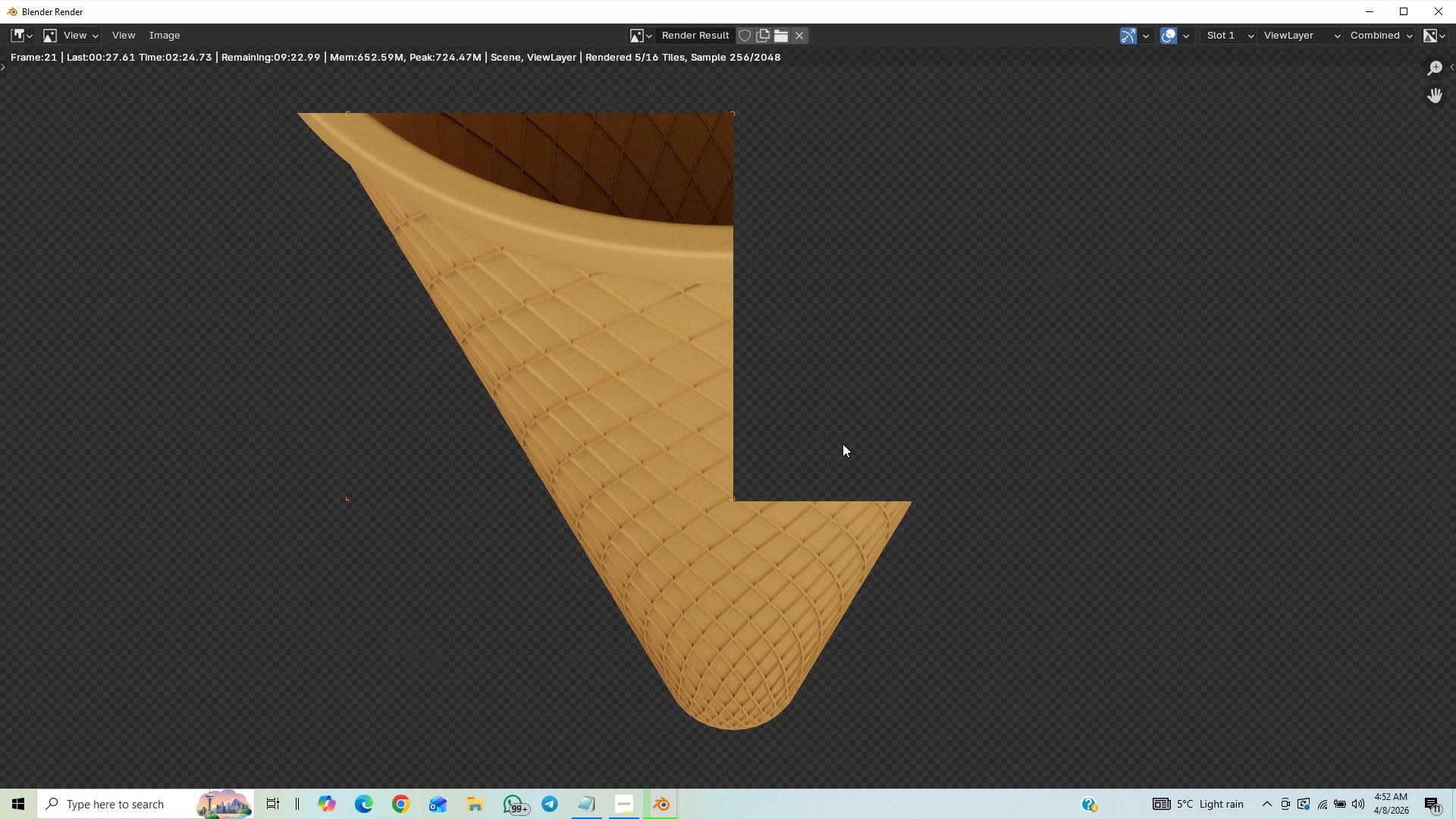 
wait(8.2)
 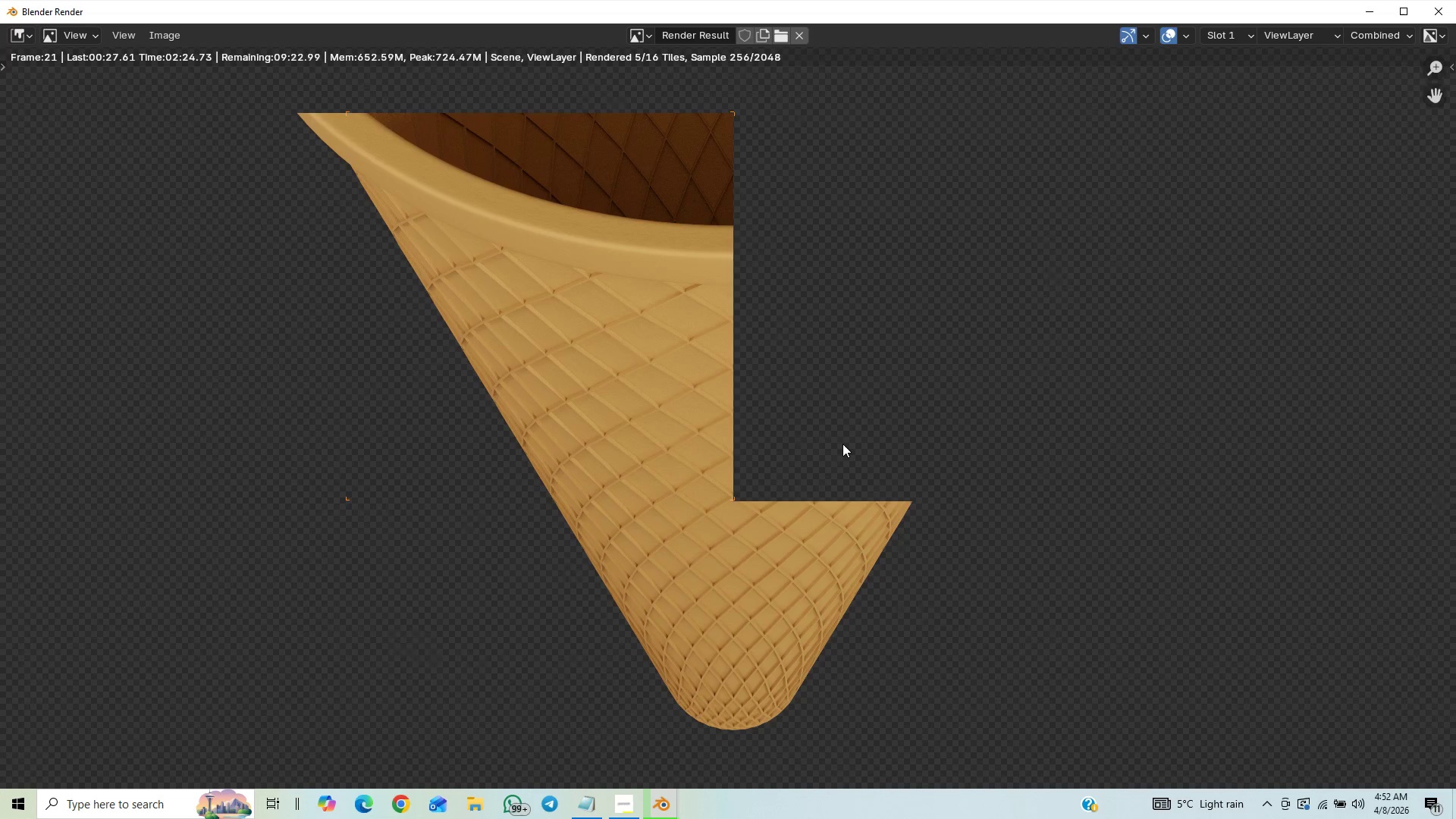 
scroll: coordinate [844, 440], scroll_direction: down, amount: 8.0
 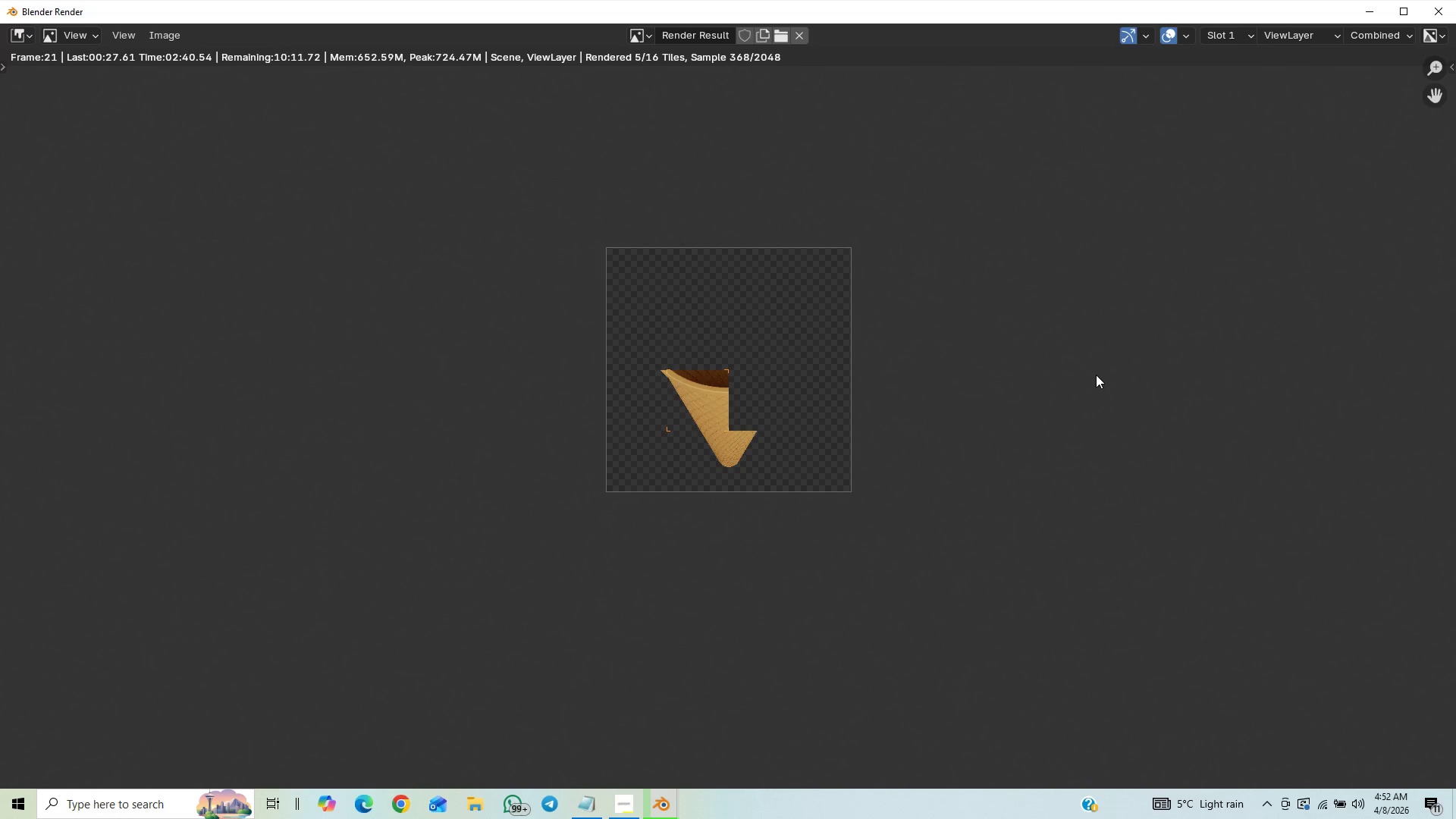 
wait(14.85)
 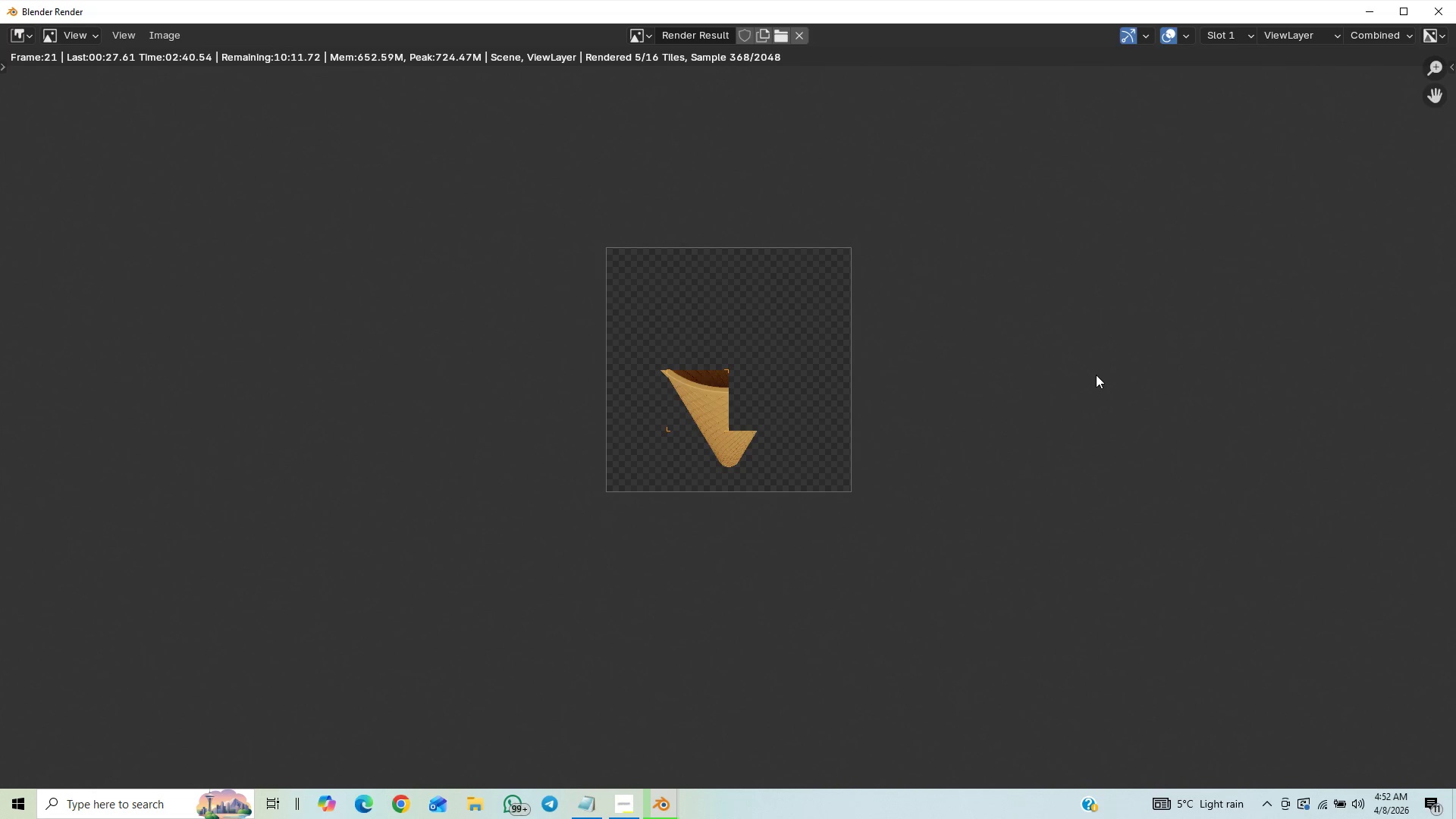 
scroll: coordinate [963, 566], scroll_direction: up, amount: 10.0
 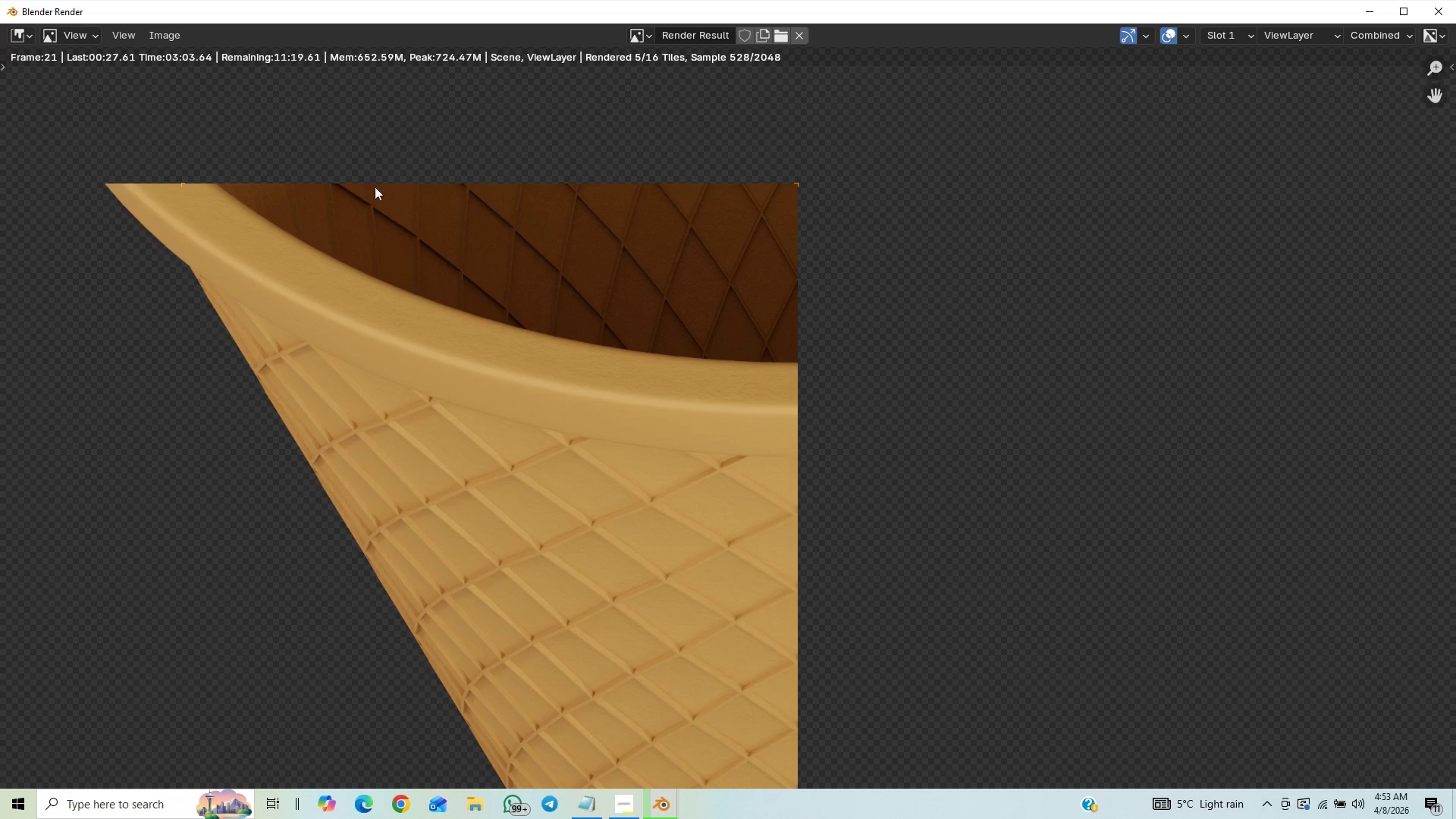 
wait(17.02)
 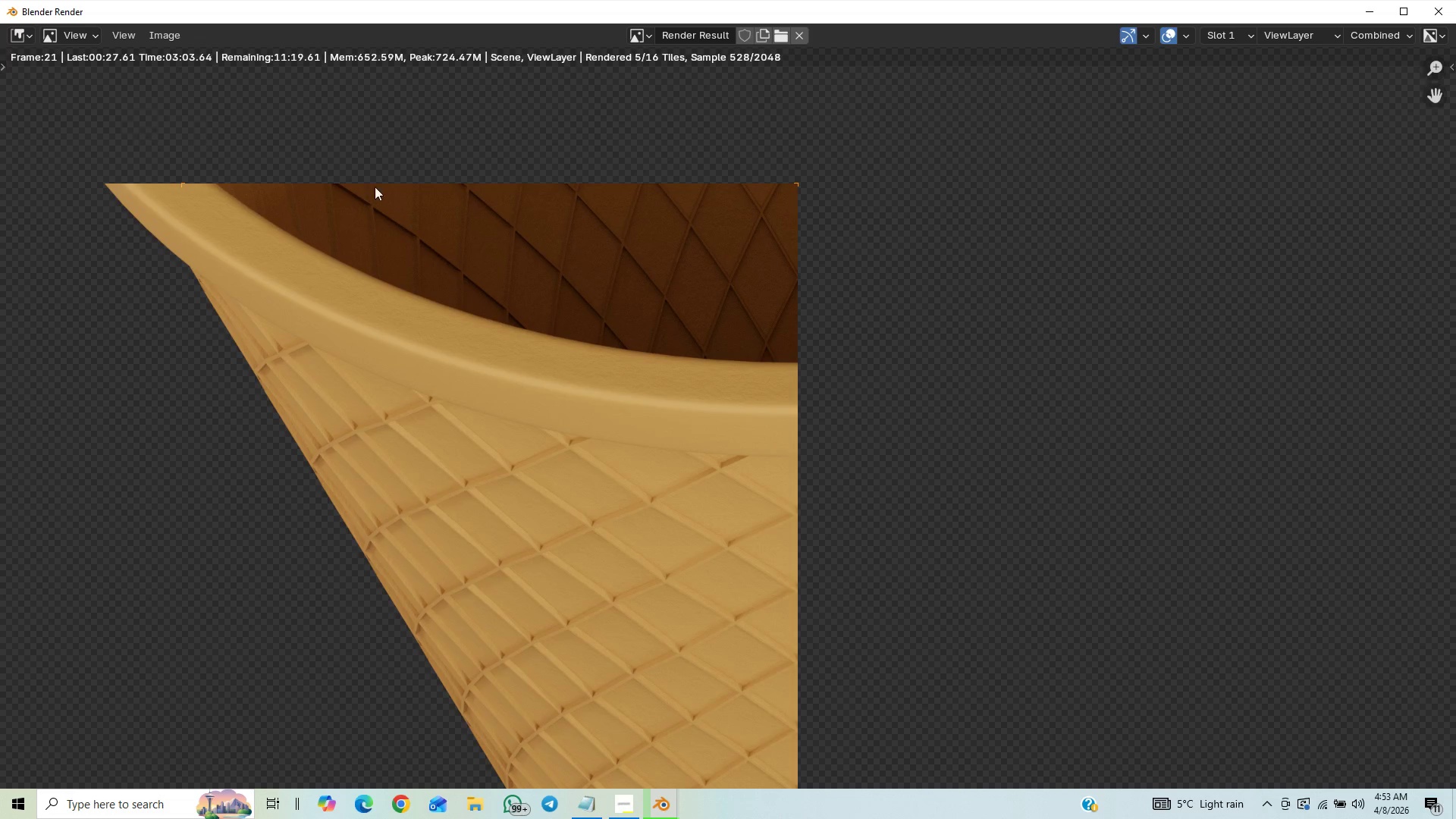 
scroll: coordinate [974, 472], scroll_direction: down, amount: 5.0
 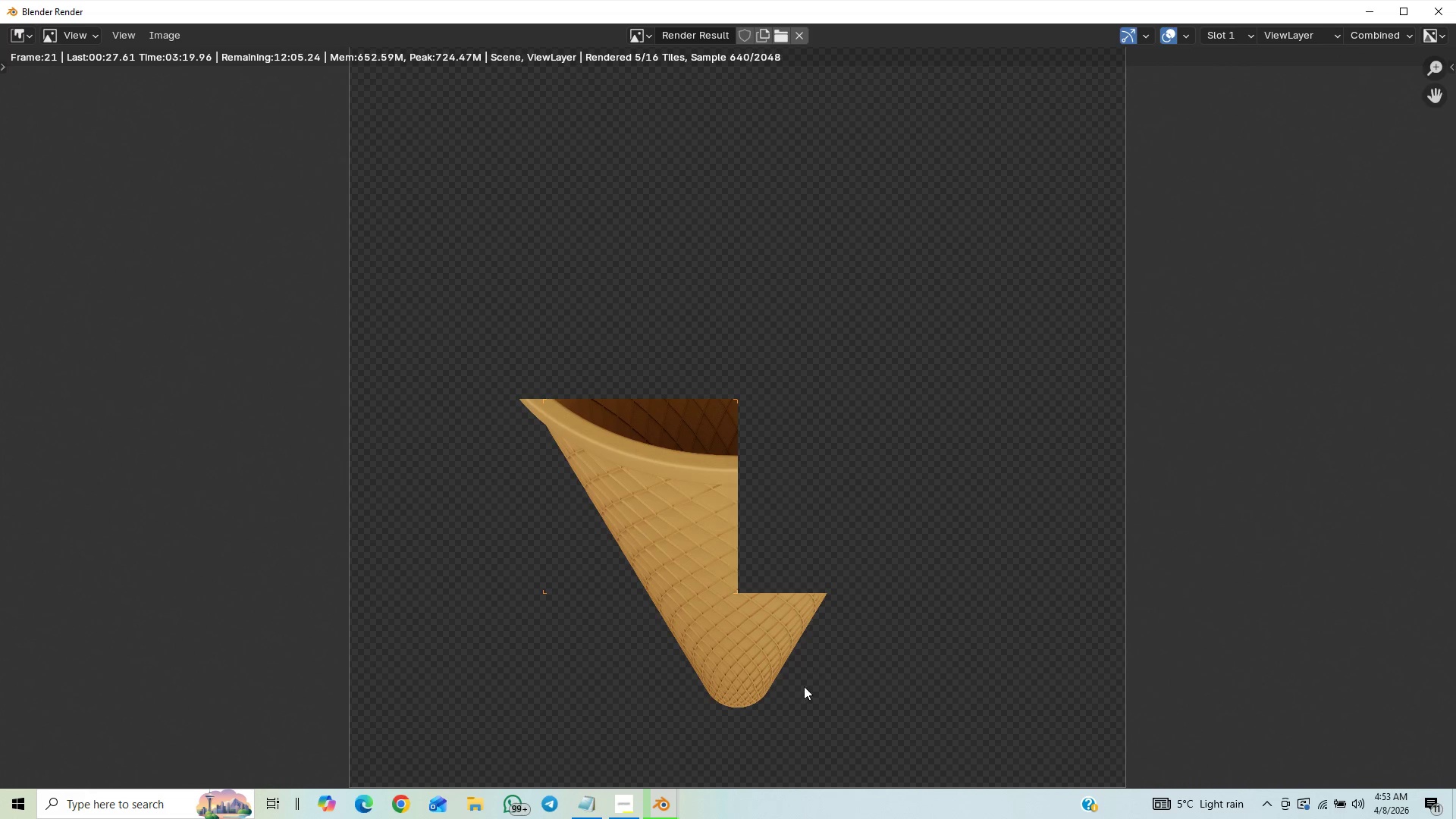 
wait(10.2)
 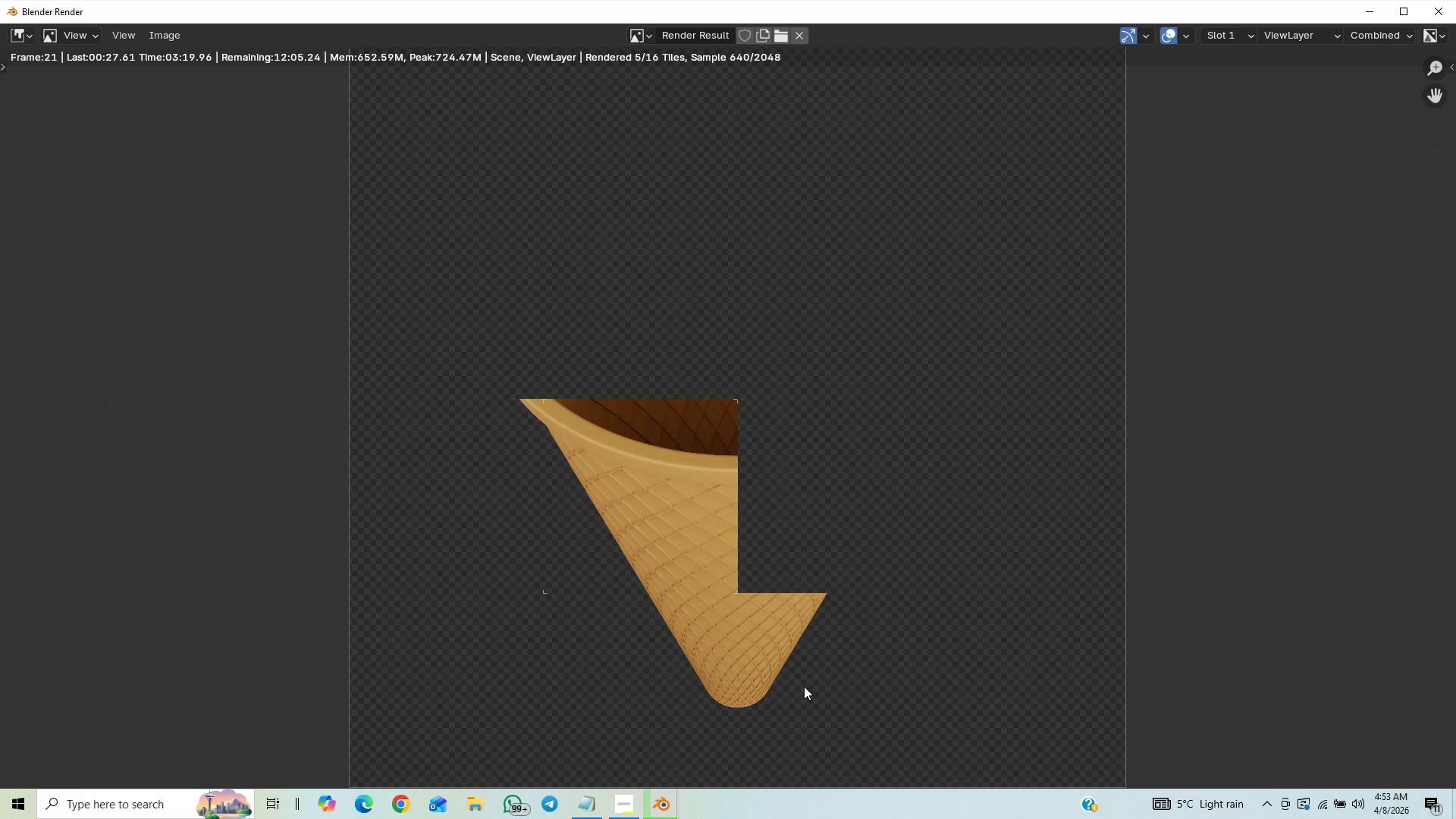 
left_click([613, 729])
 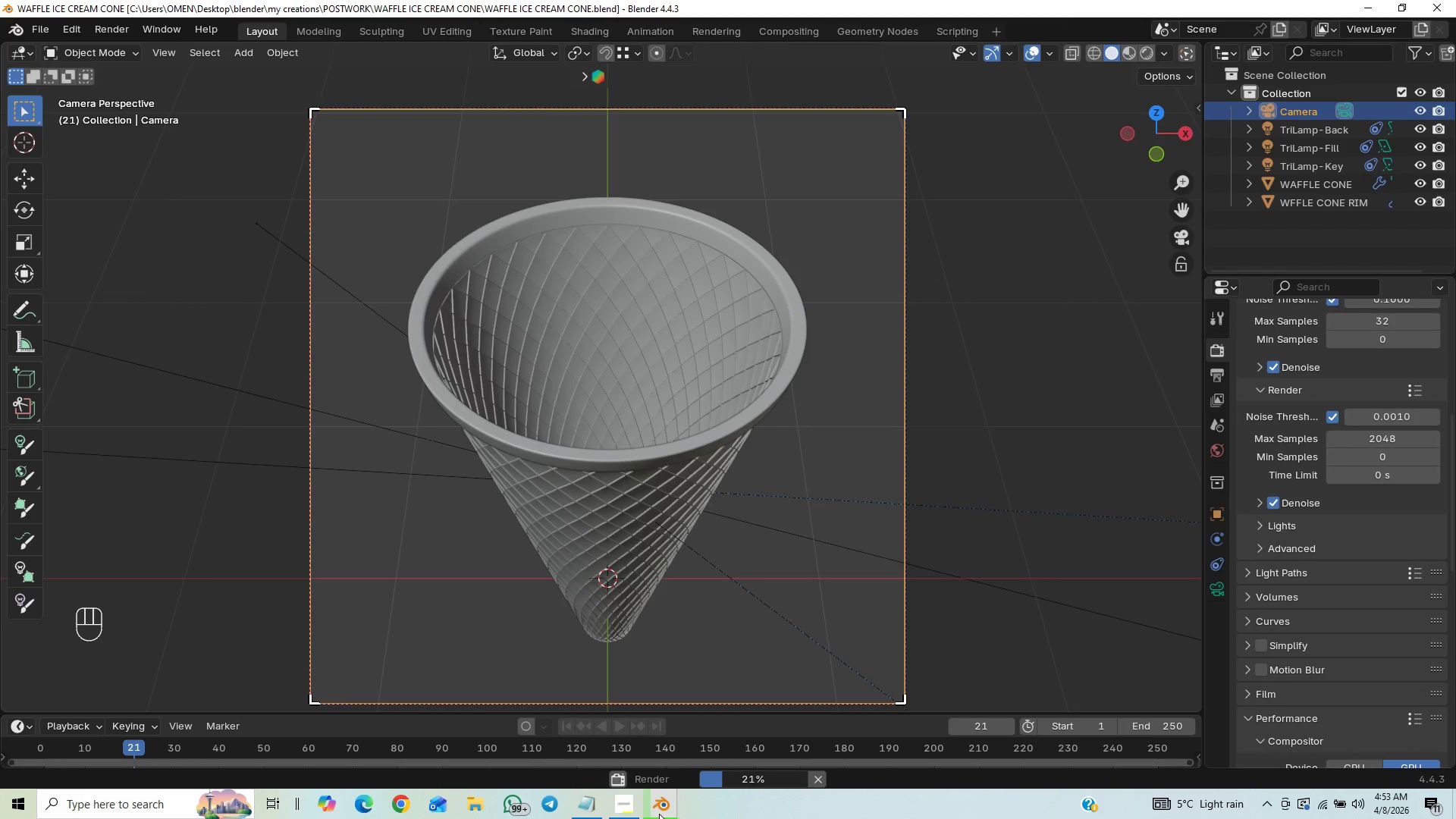 
mouse_move([676, 806])
 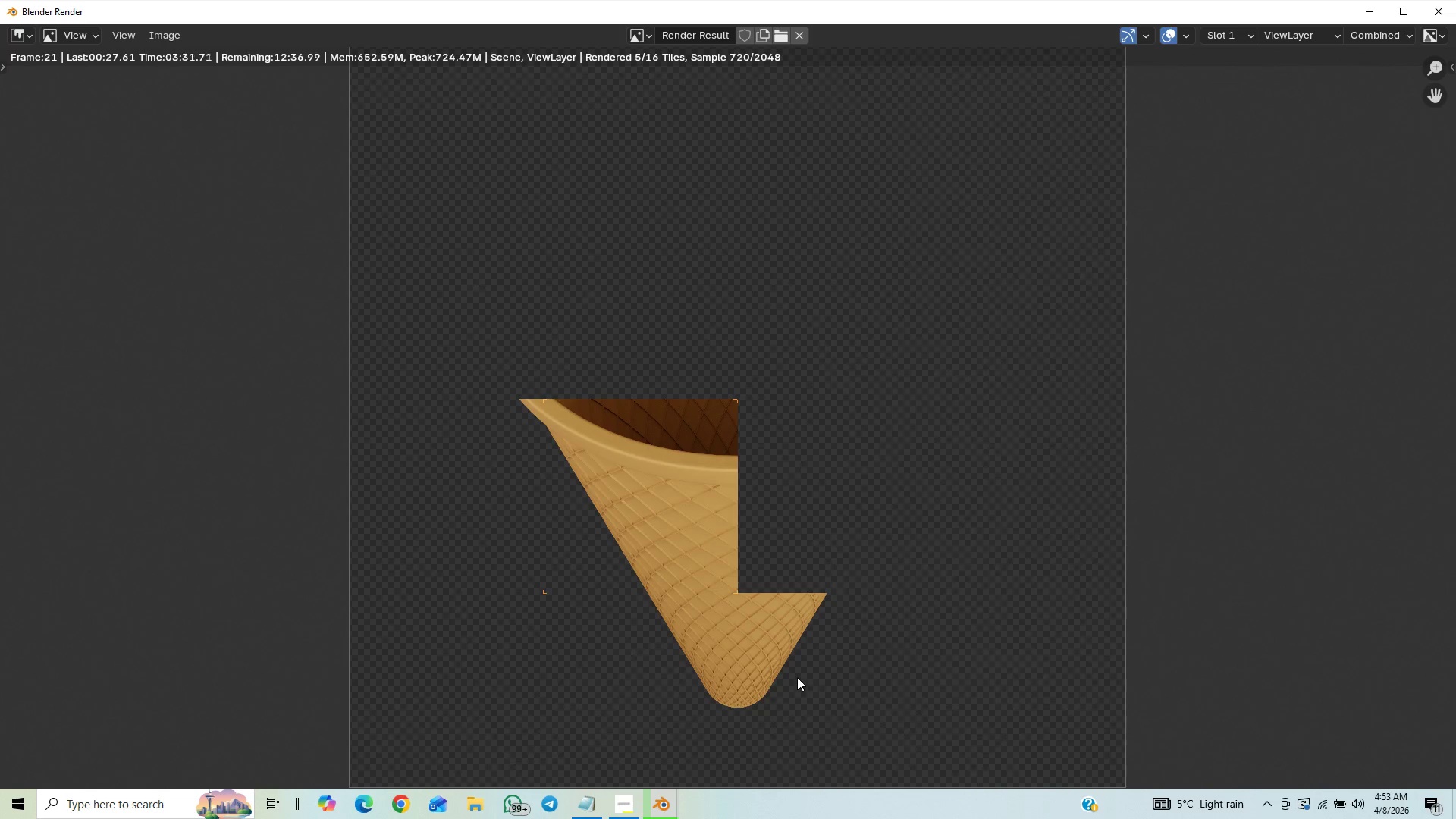 
scroll: coordinate [795, 675], scroll_direction: down, amount: 6.0